 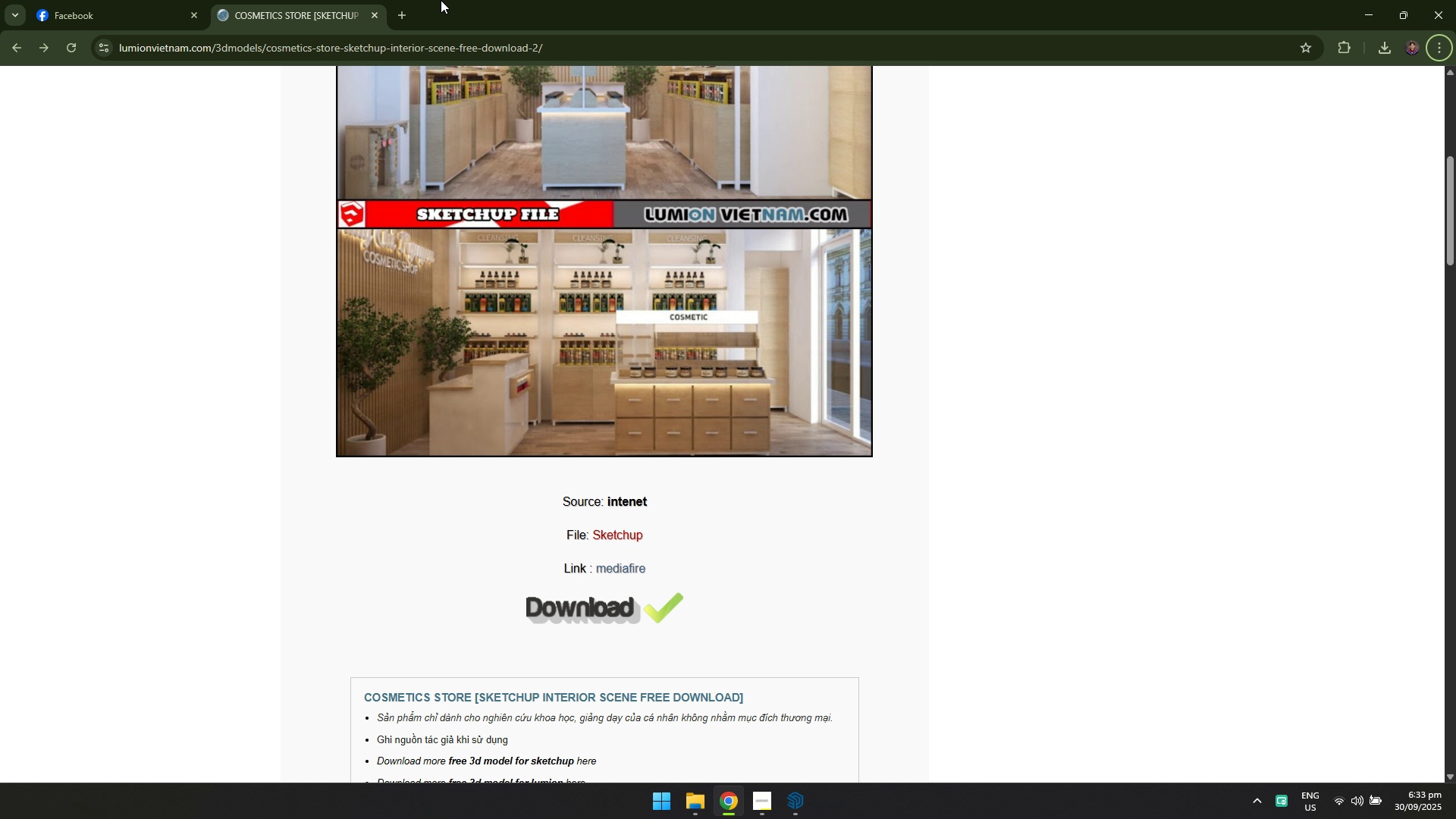 
double_click([369, 42])
 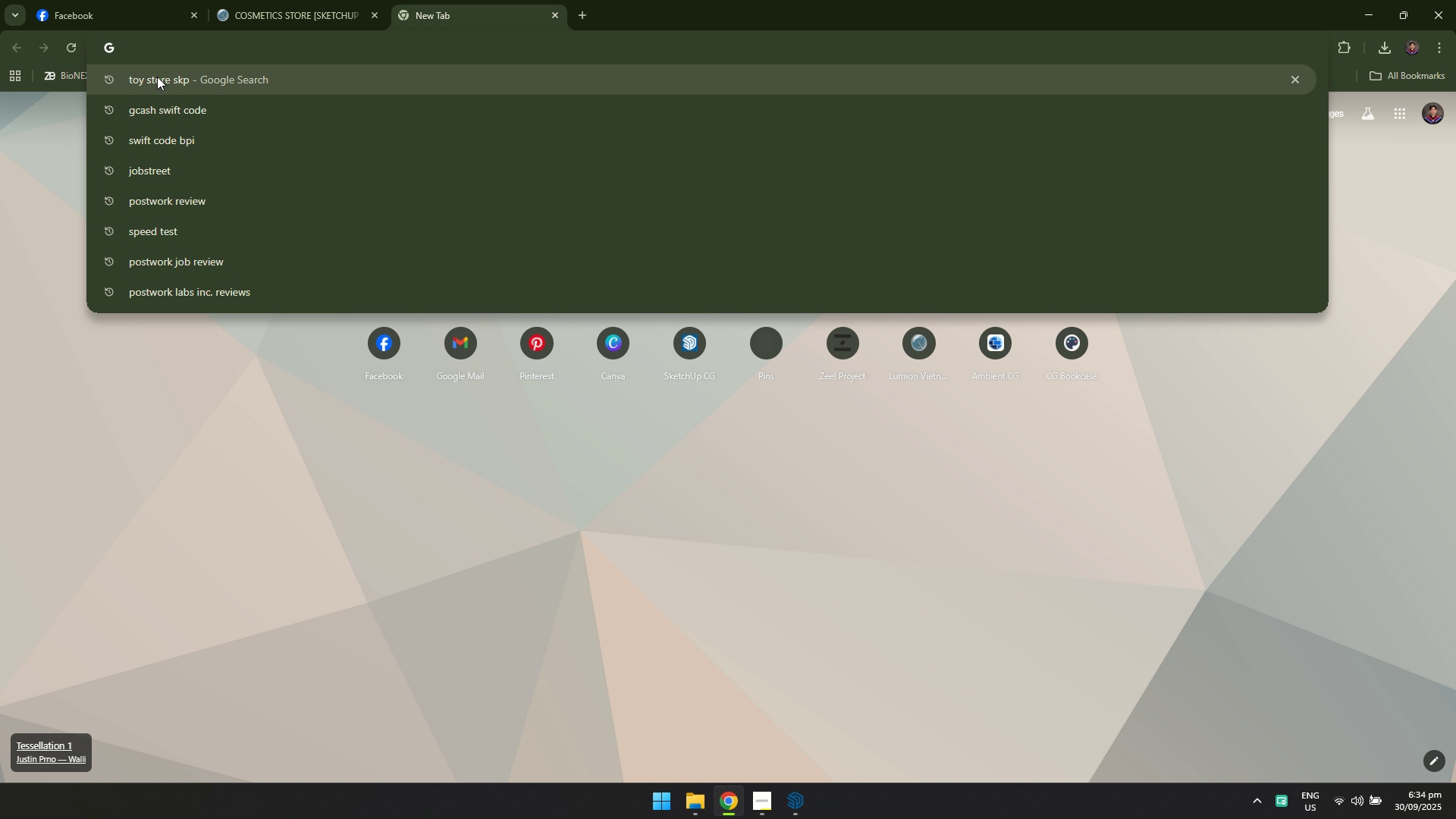 
left_click([158, 78])
 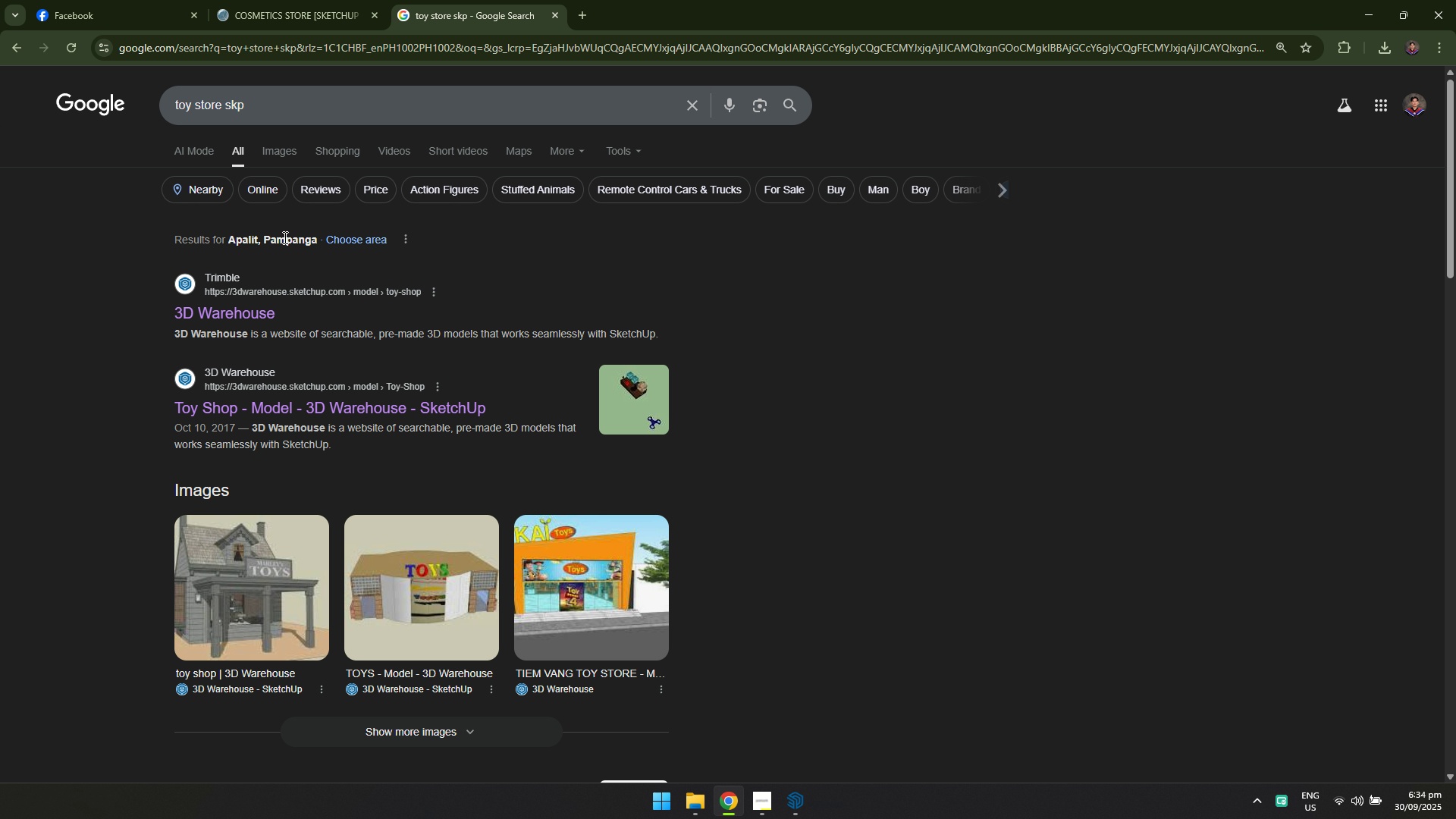 
left_click([290, 157])
 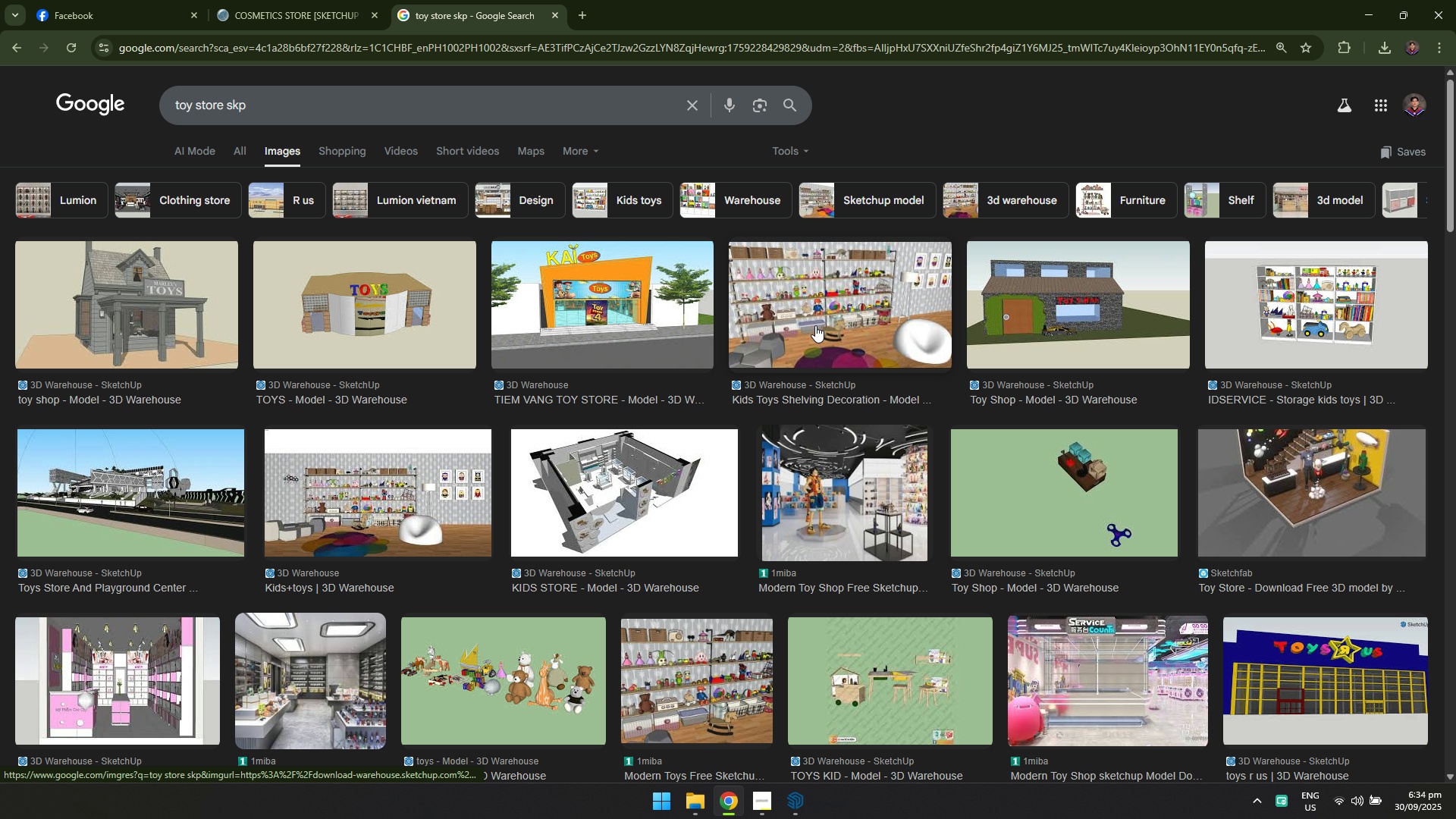 
key(Alt+AltLeft)
 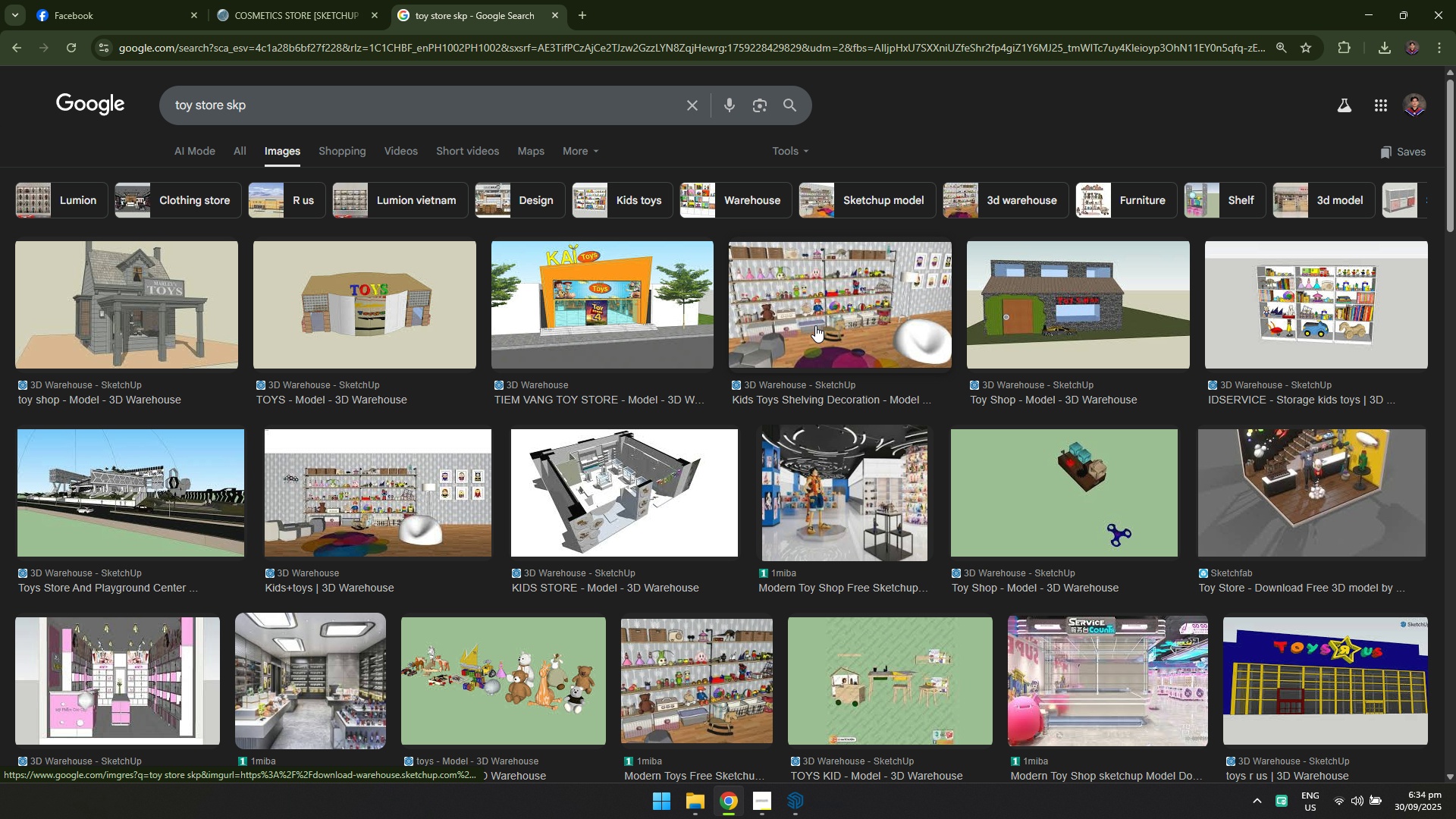 
key(Alt+Tab)